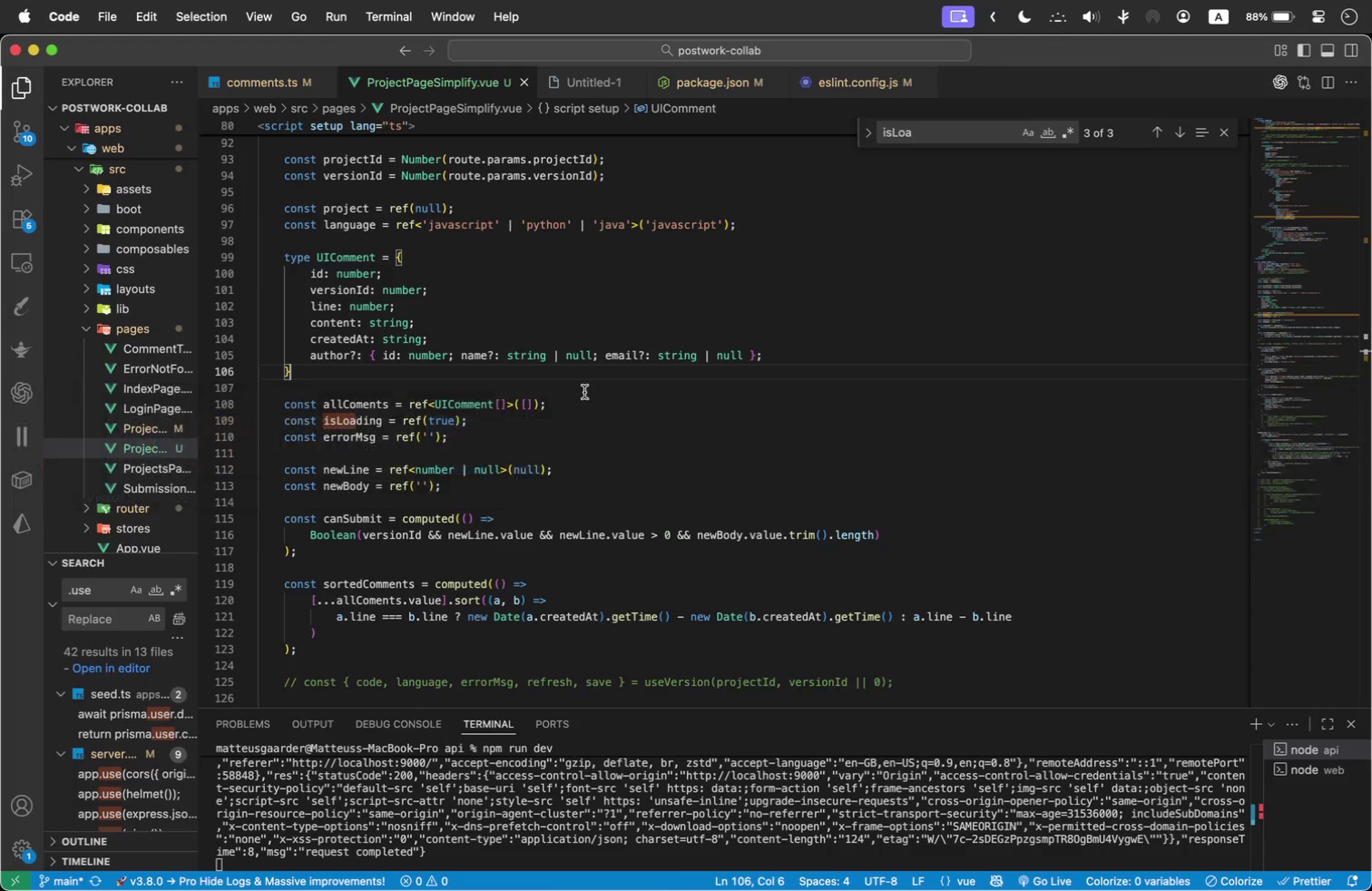 
left_click([704, 471])
 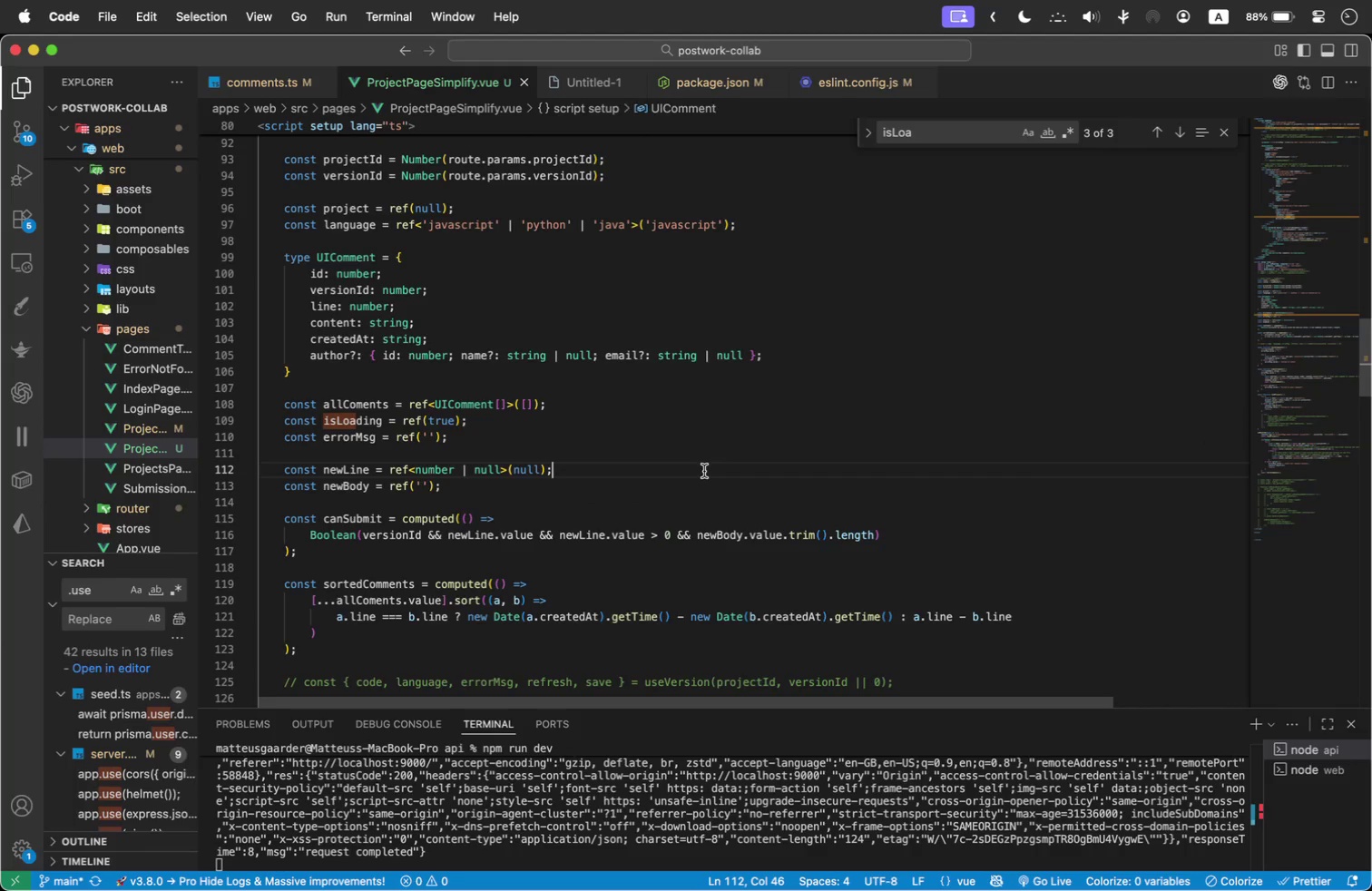 
key(Meta+Shift+A)
 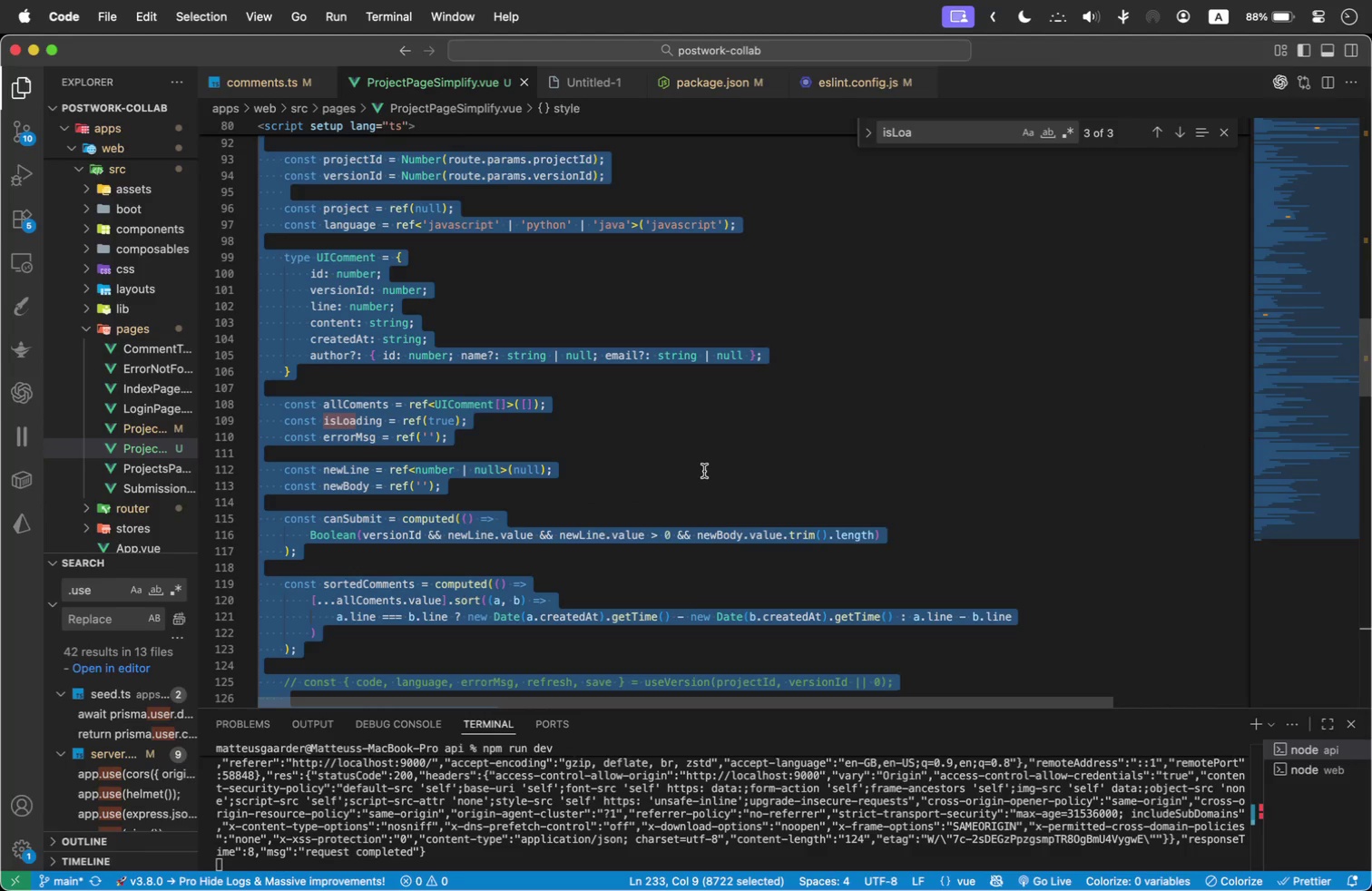 
key(Meta+Shift+C)
 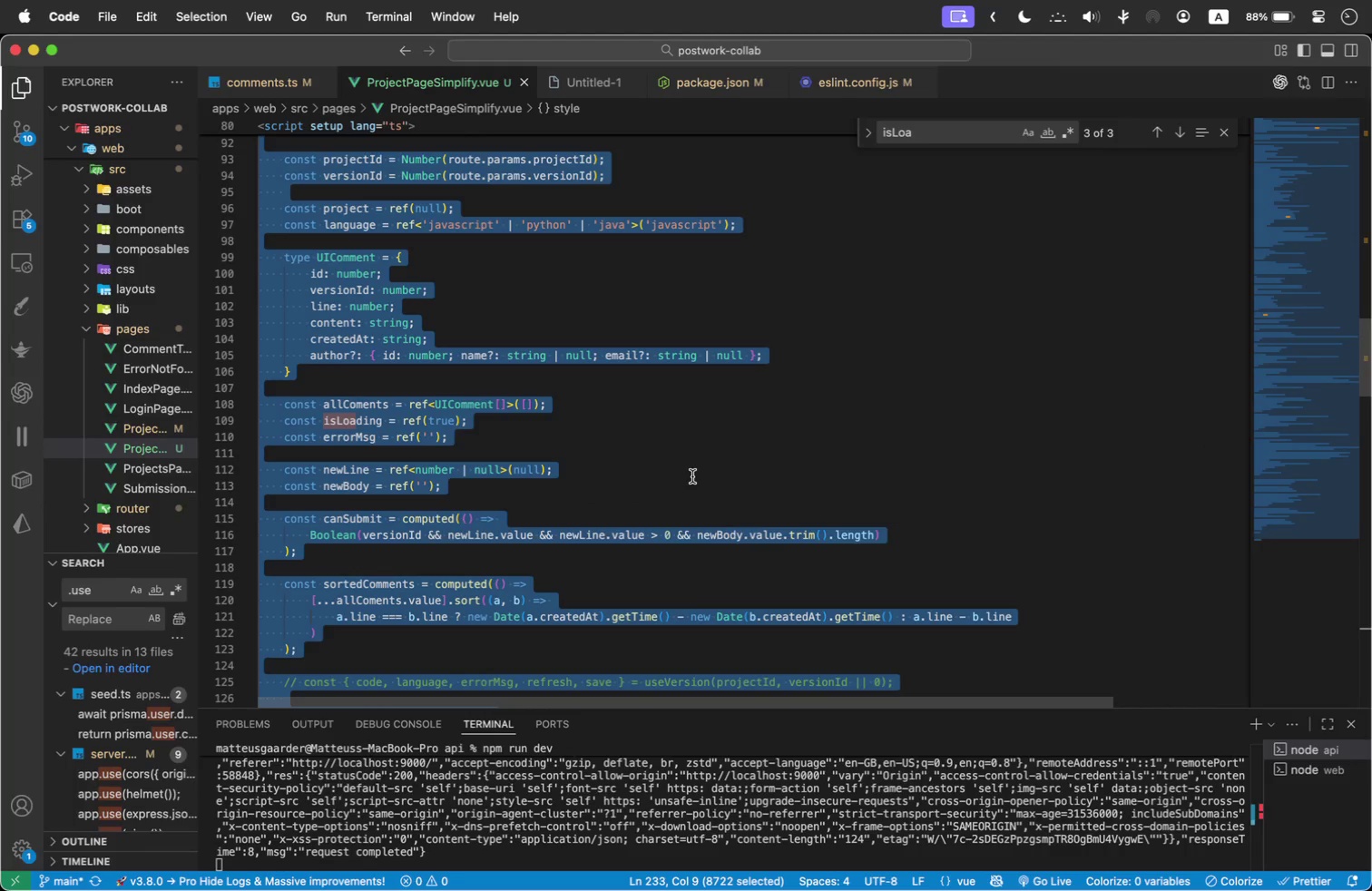 
key(Meta+Shift+Tab)
 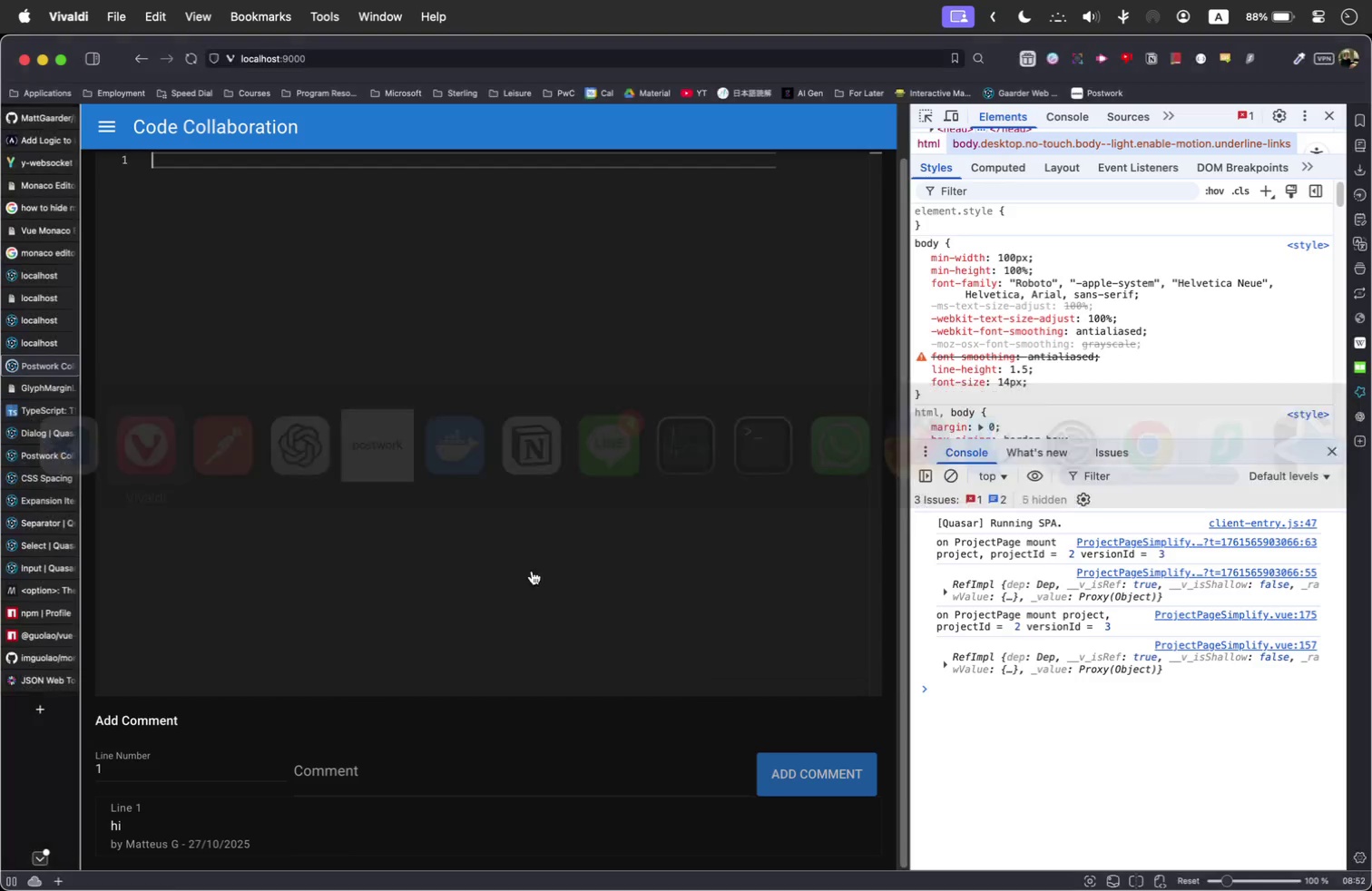 
left_click([423, 413])
 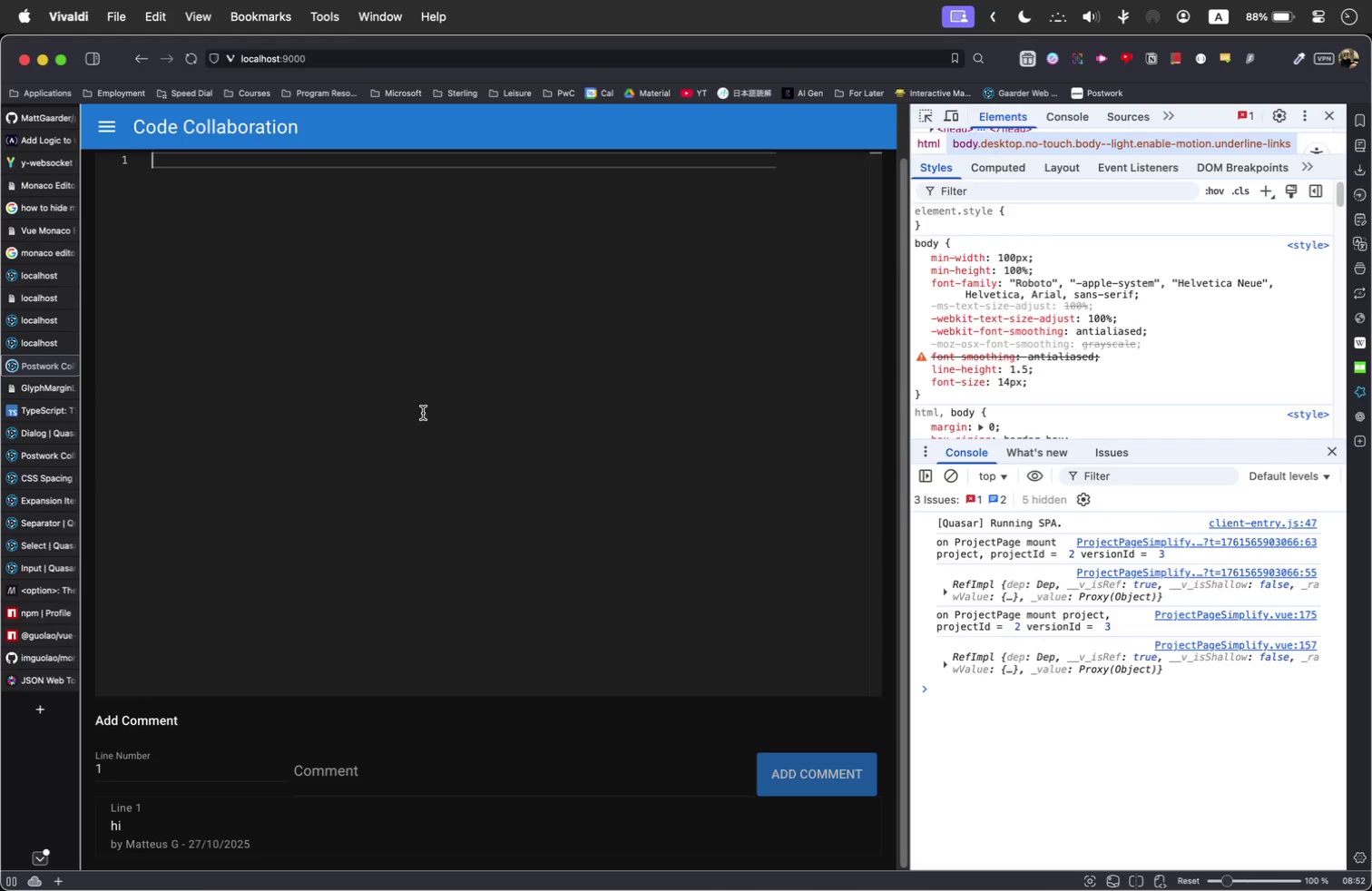 
key(Meta+Shift+V)
 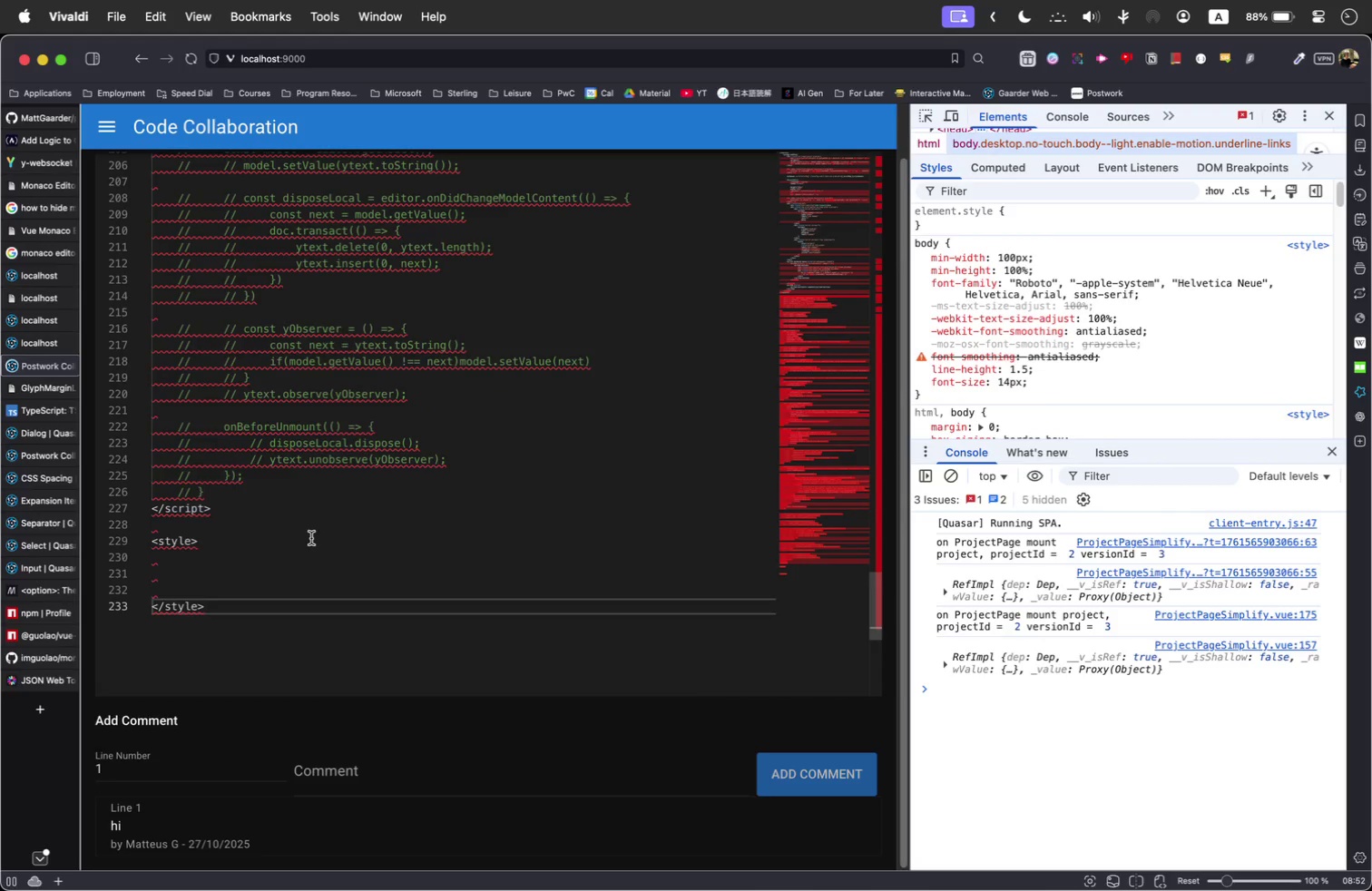 
left_click([309, 440])
 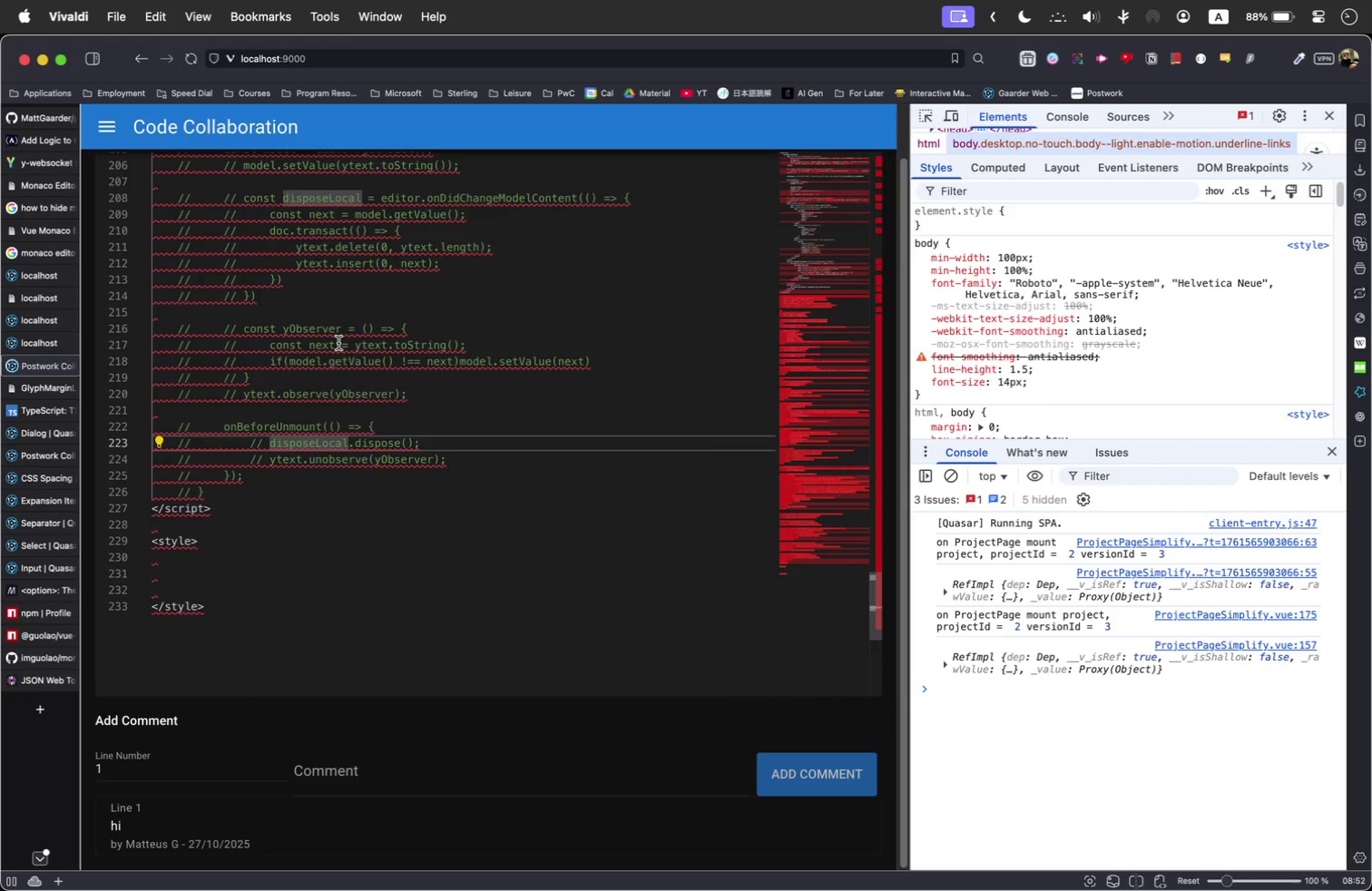 
double_click([341, 340])
 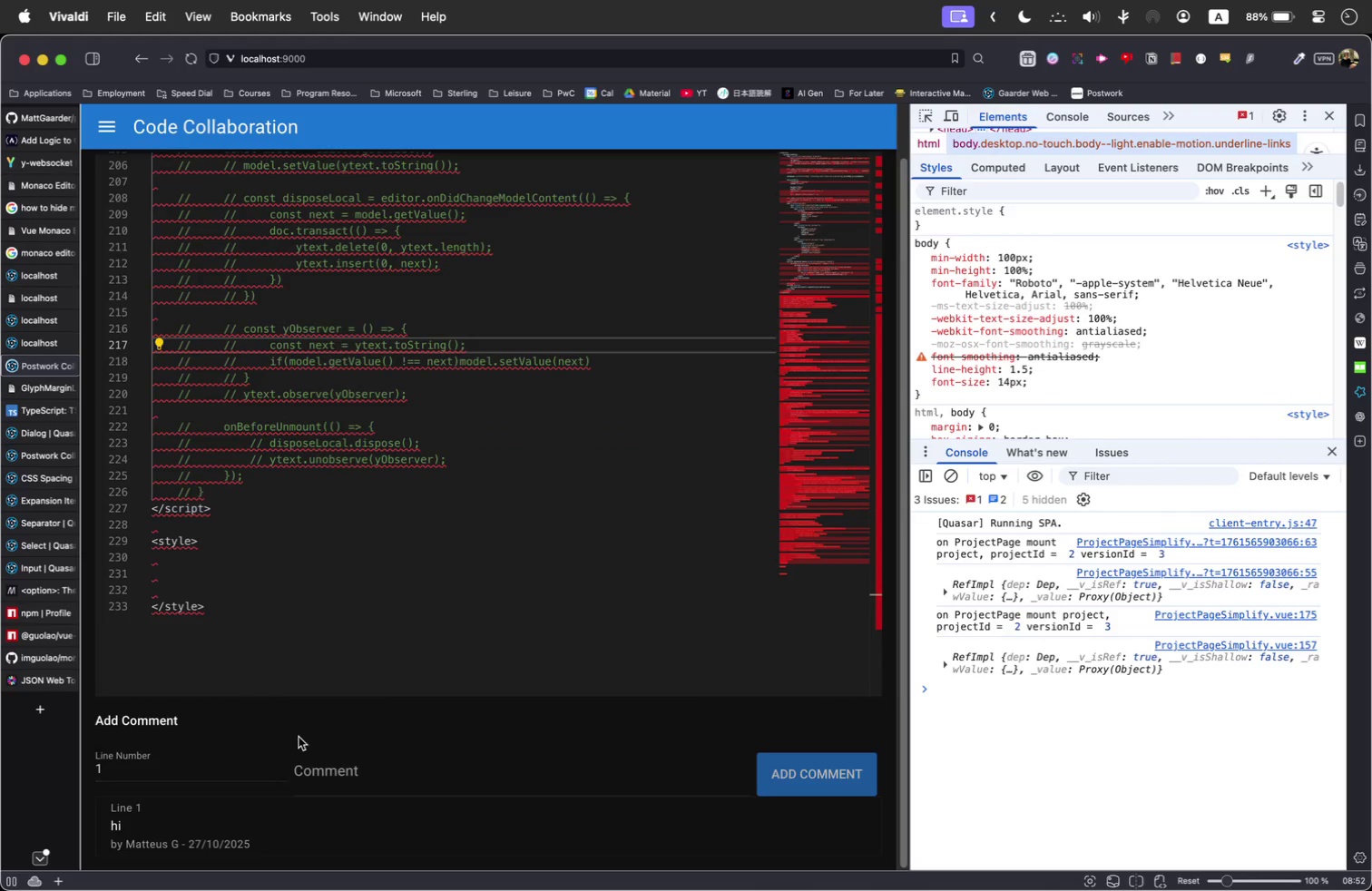 
double_click([274, 768])
 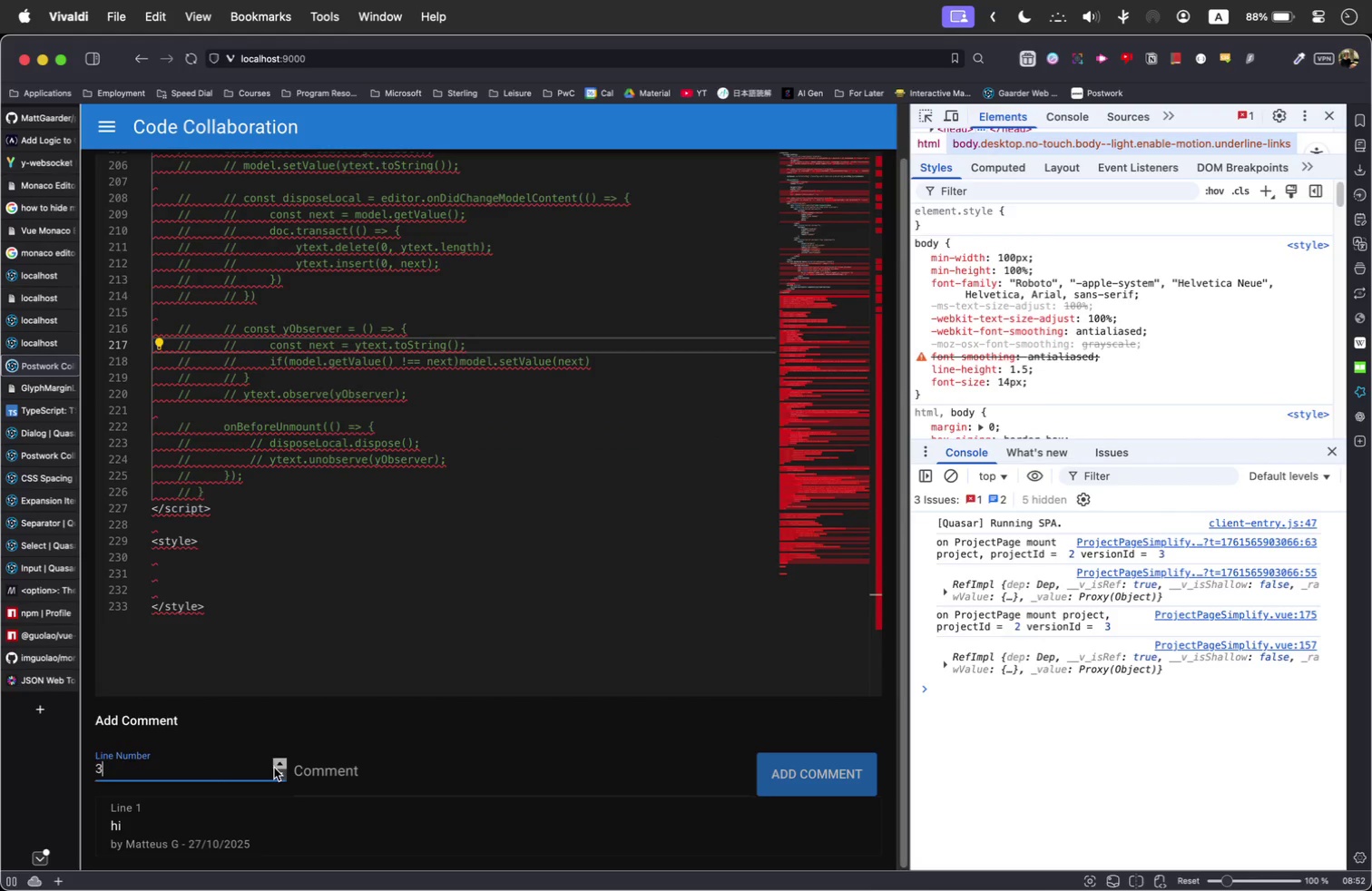 
triple_click([274, 768])
 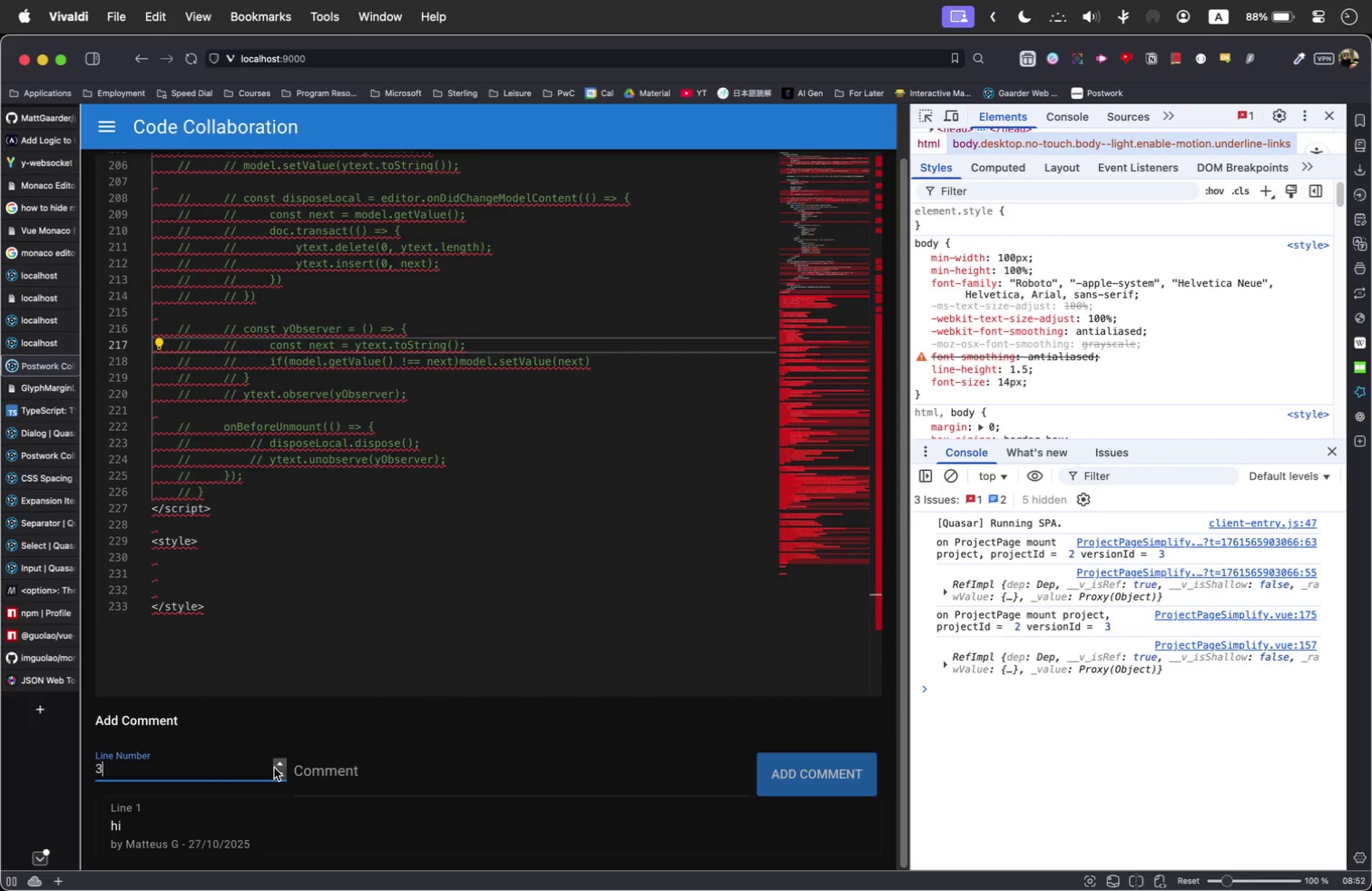 
triple_click([274, 768])
 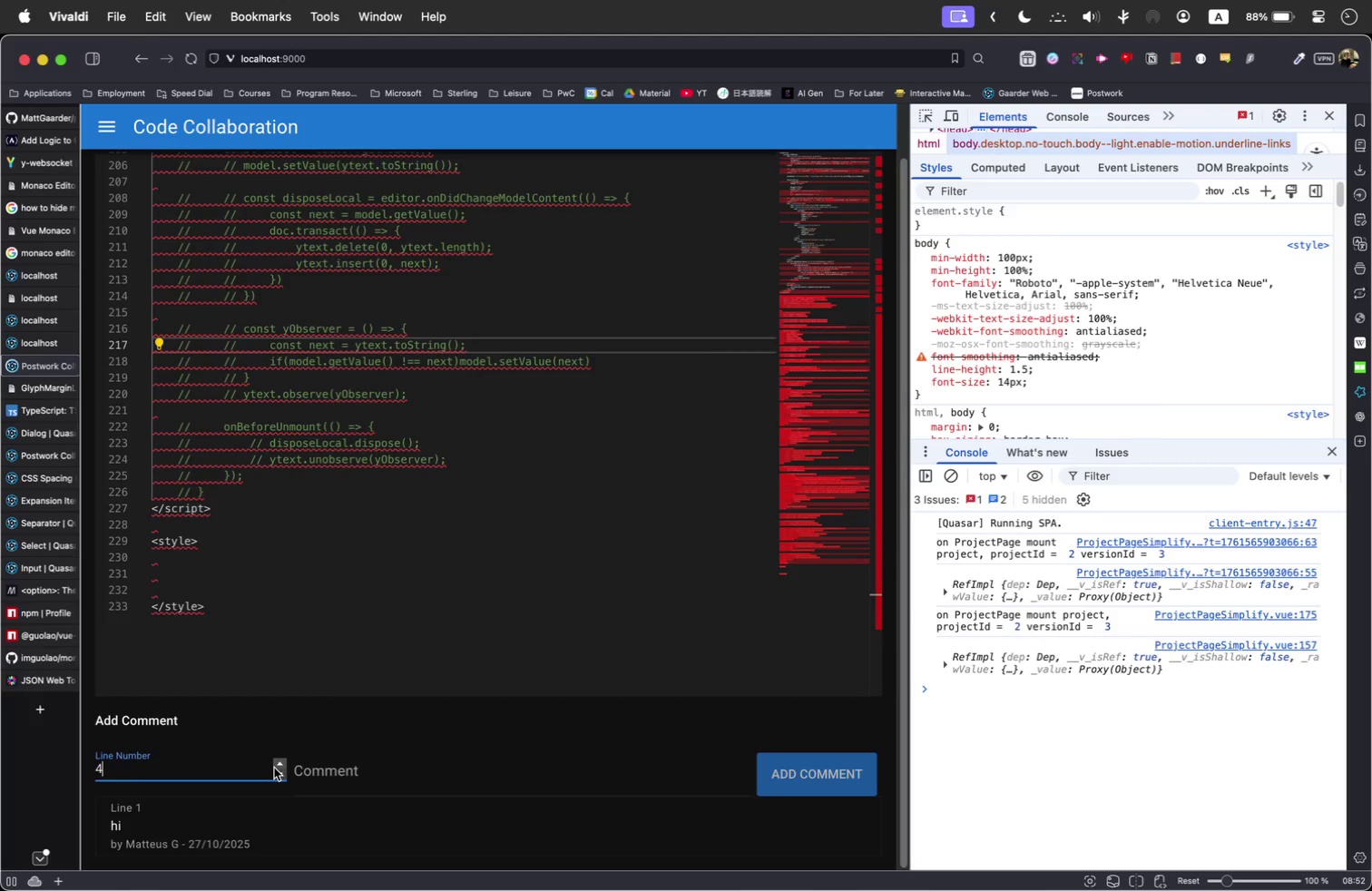 
triple_click([274, 768])
 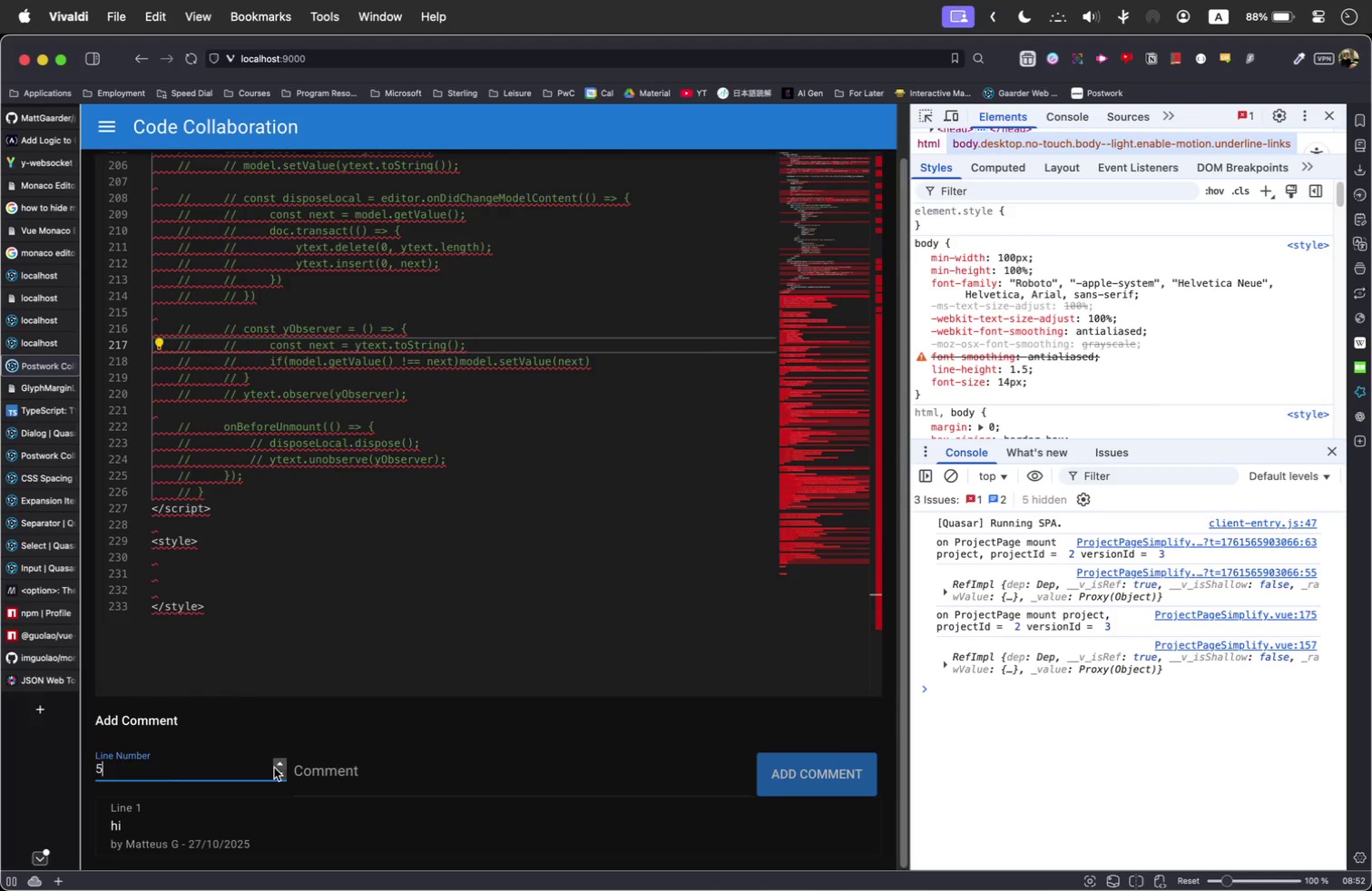 
triple_click([274, 768])
 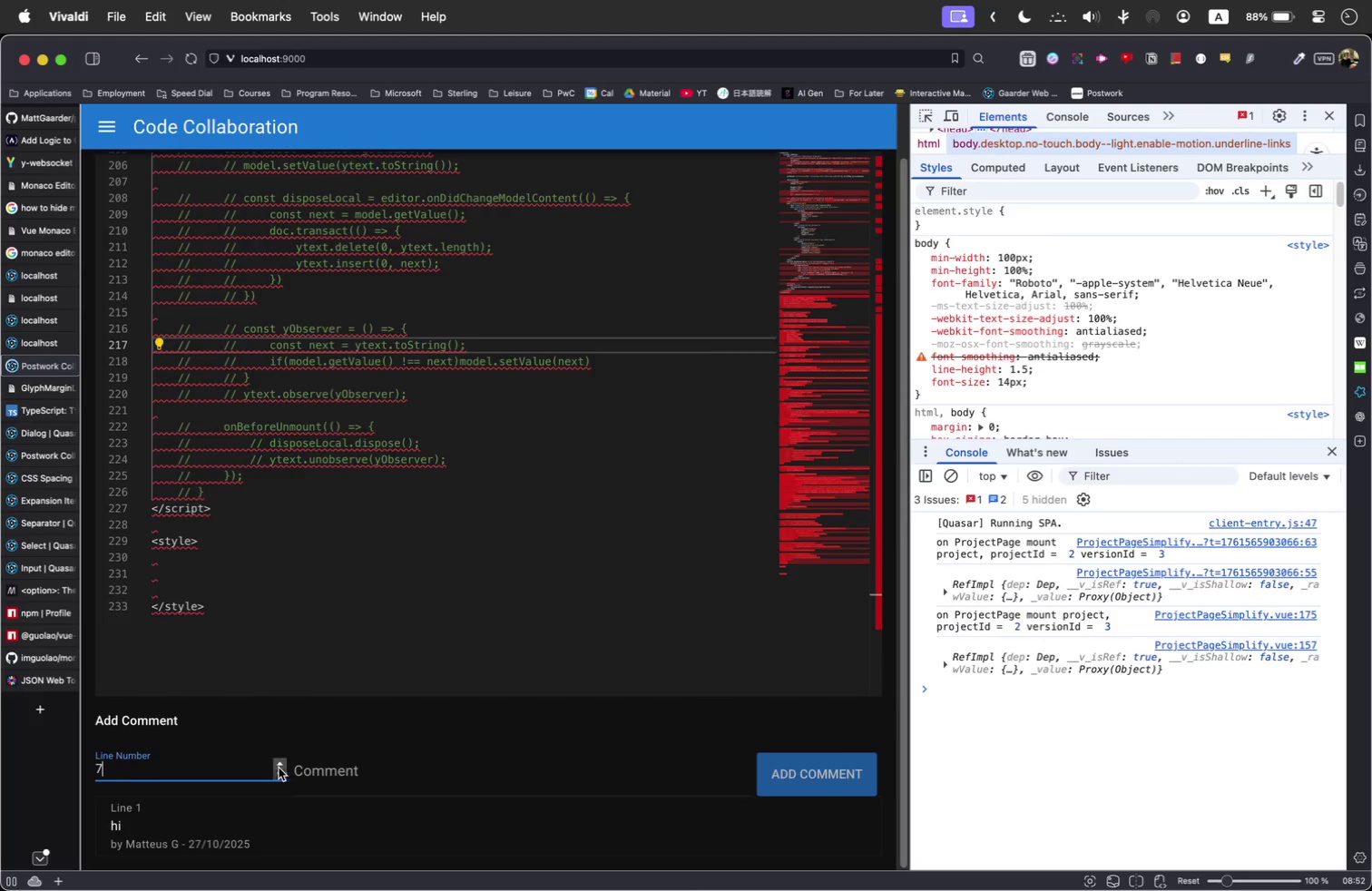 
triple_click([383, 787])
 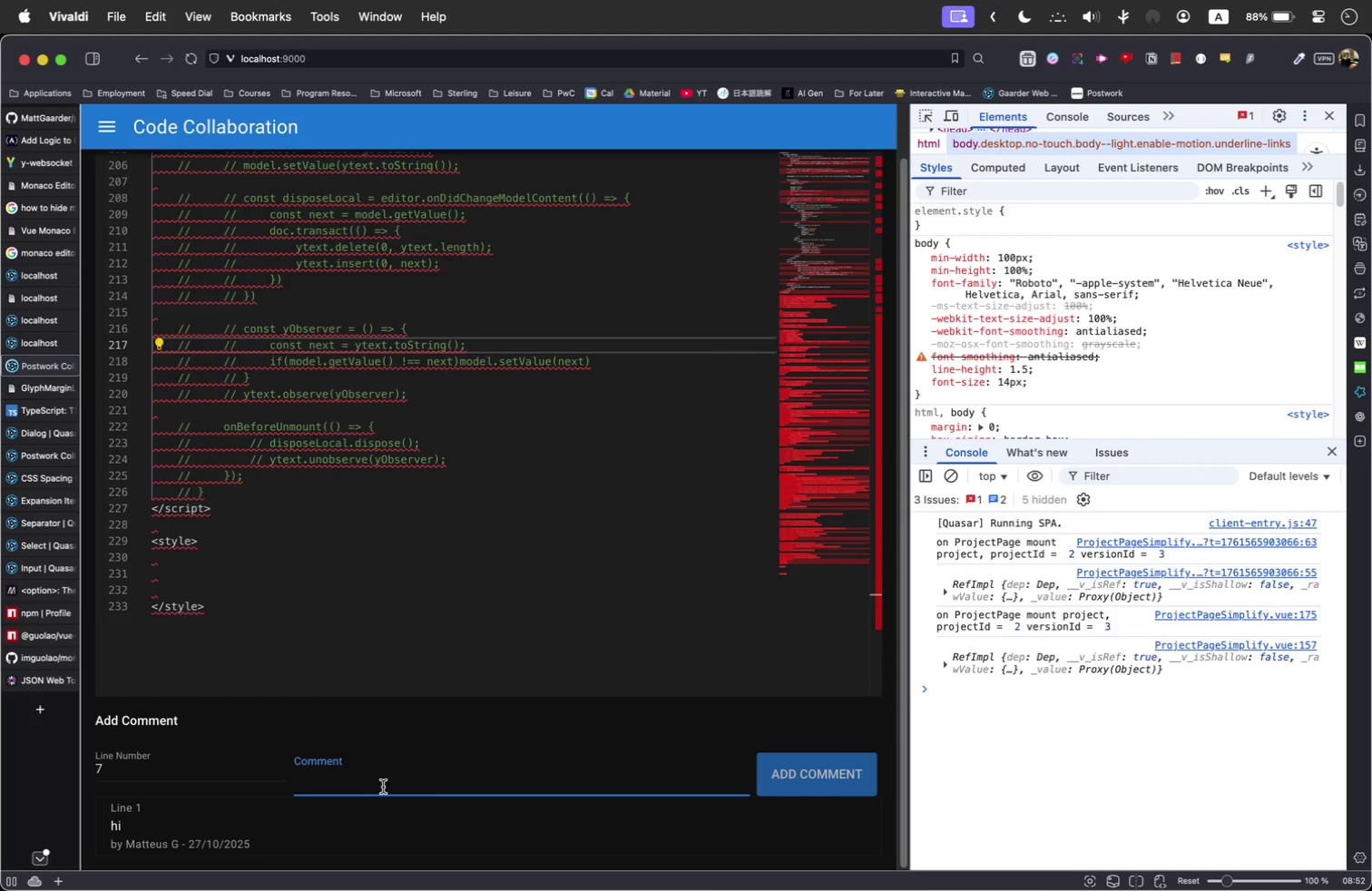 
type(WEFWEF)
 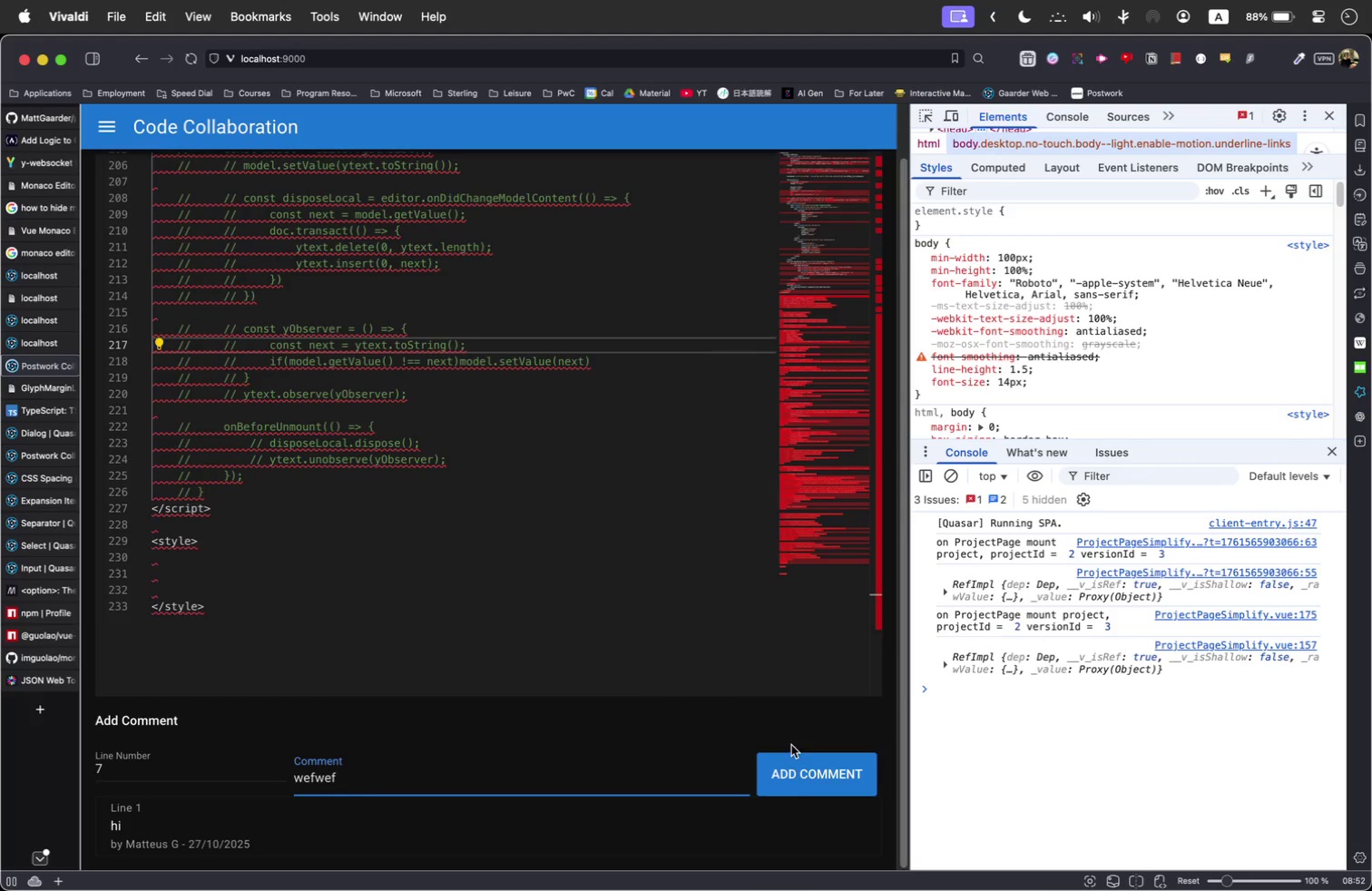 
left_click([801, 783])
 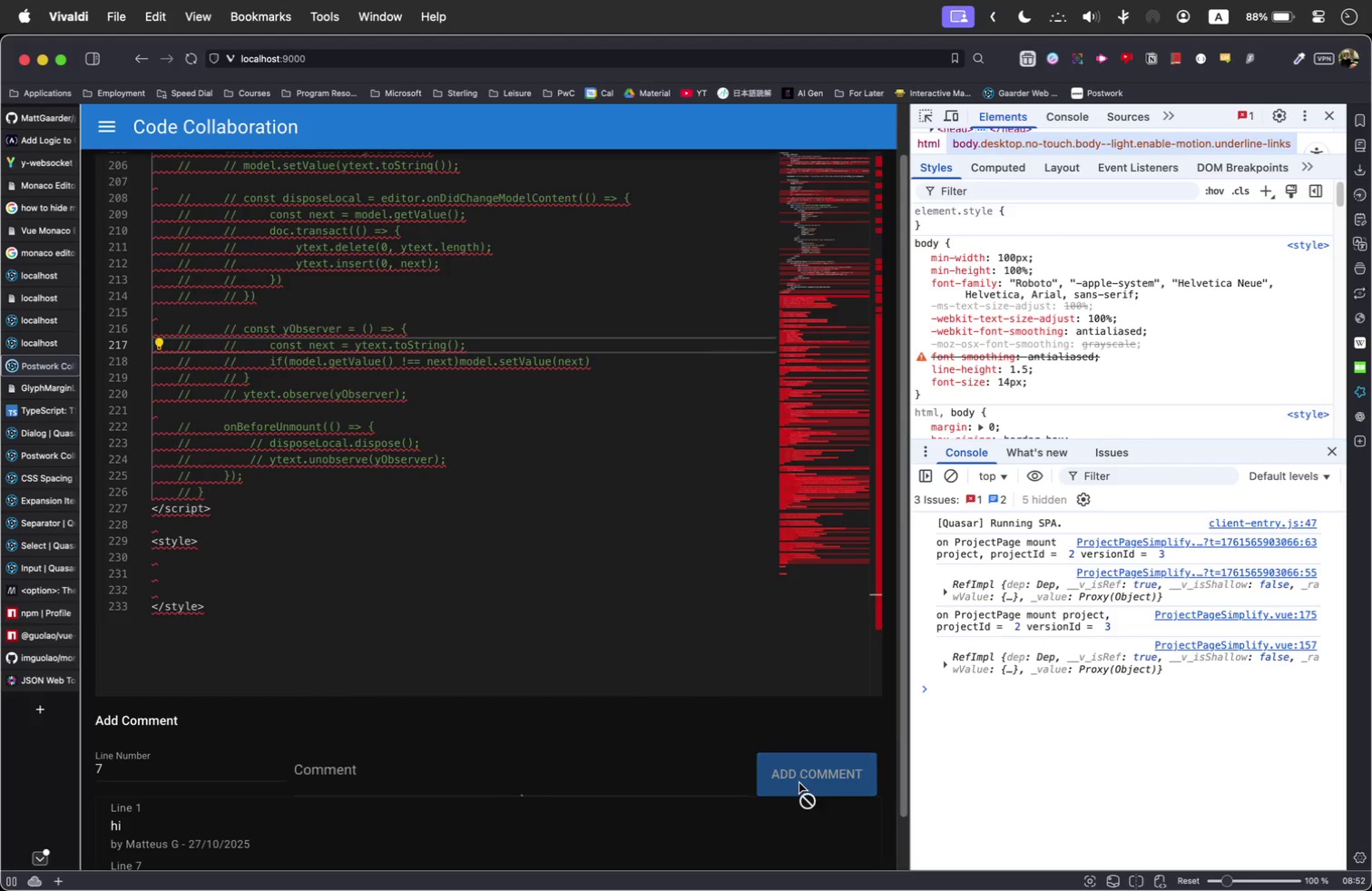 
scroll: coordinate [502, 459], scroll_direction: up, amount: 141.0
 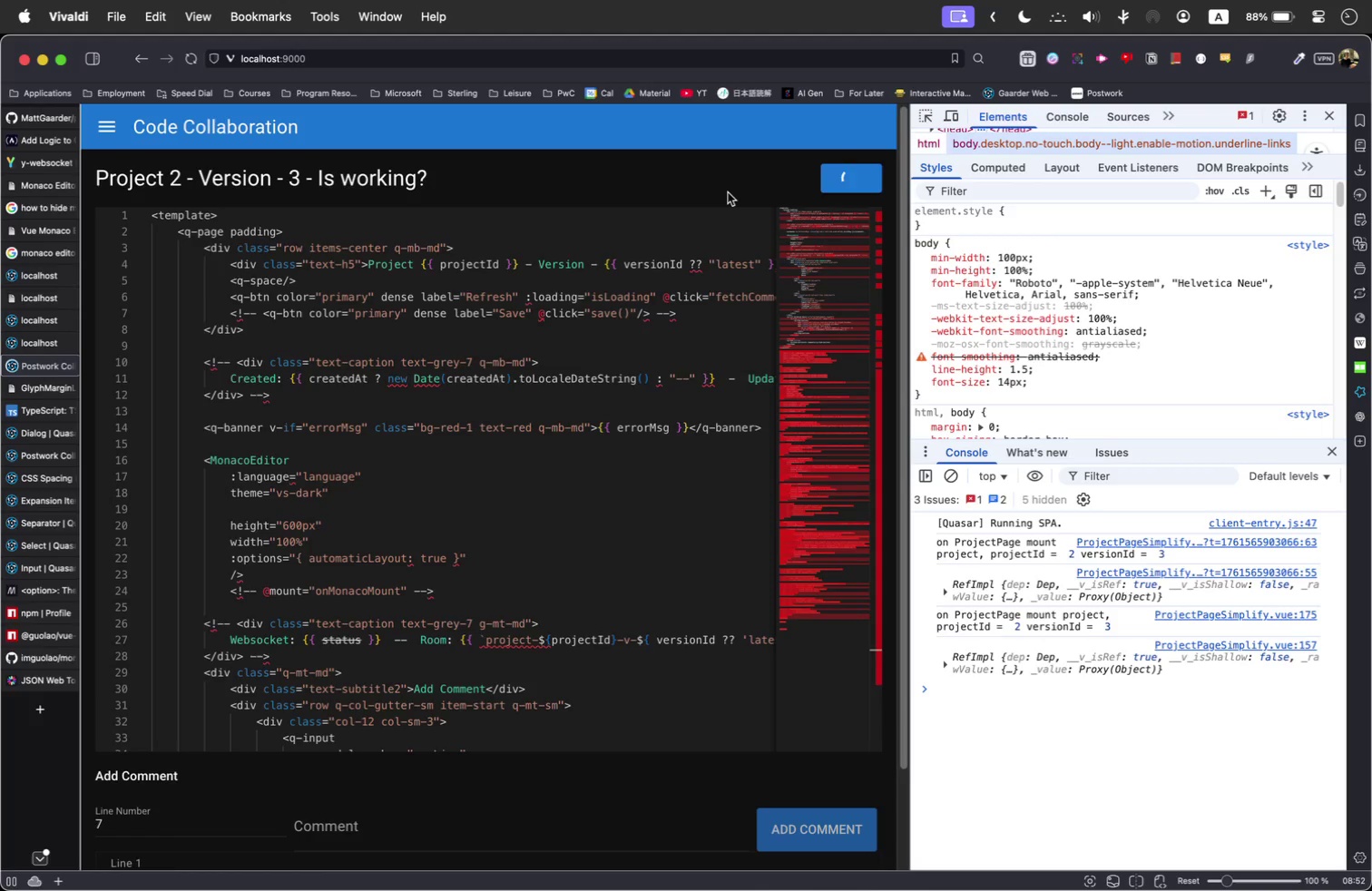 